 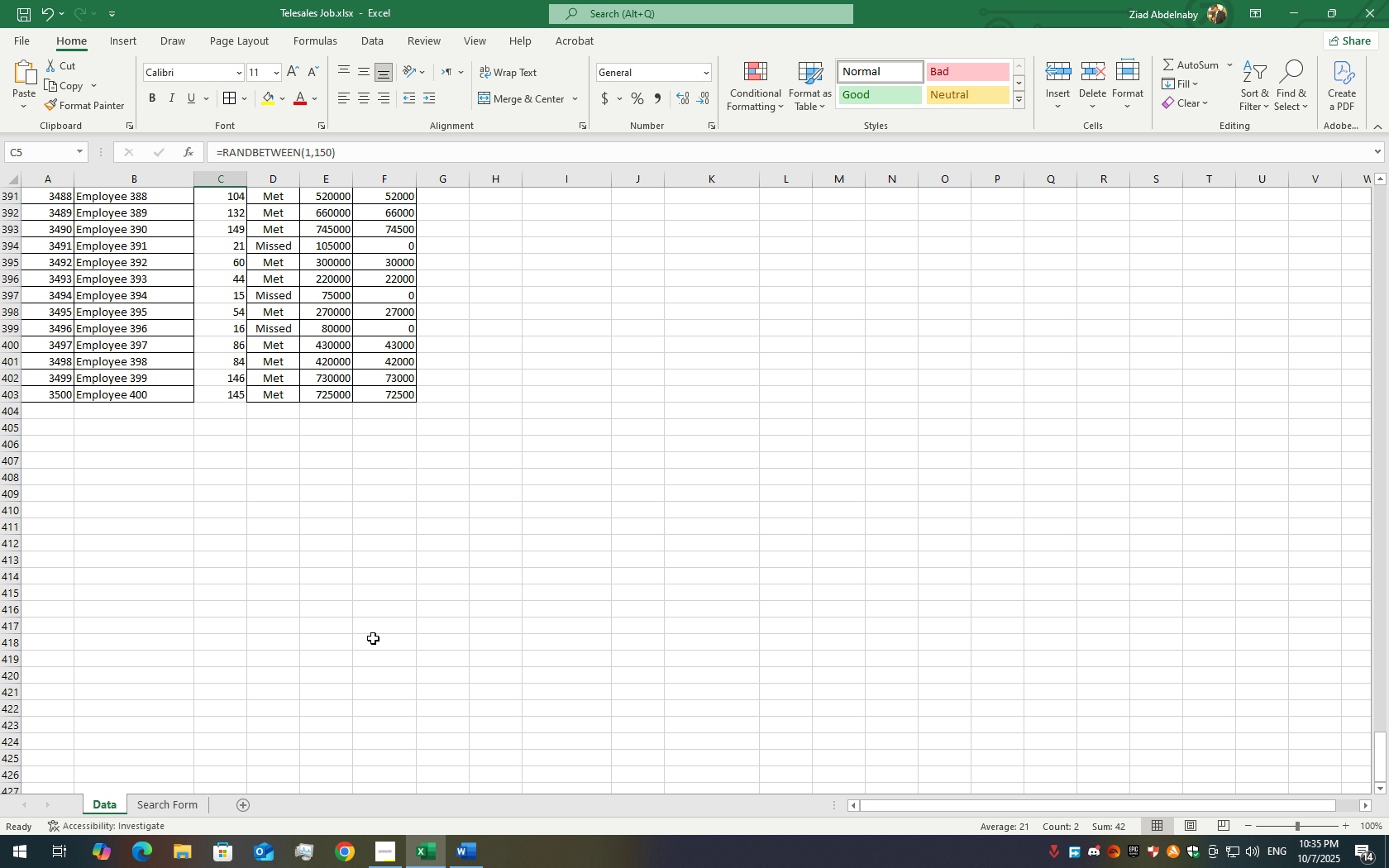 
scroll: coordinate [253, 565], scroll_direction: up, amount: 73.0
 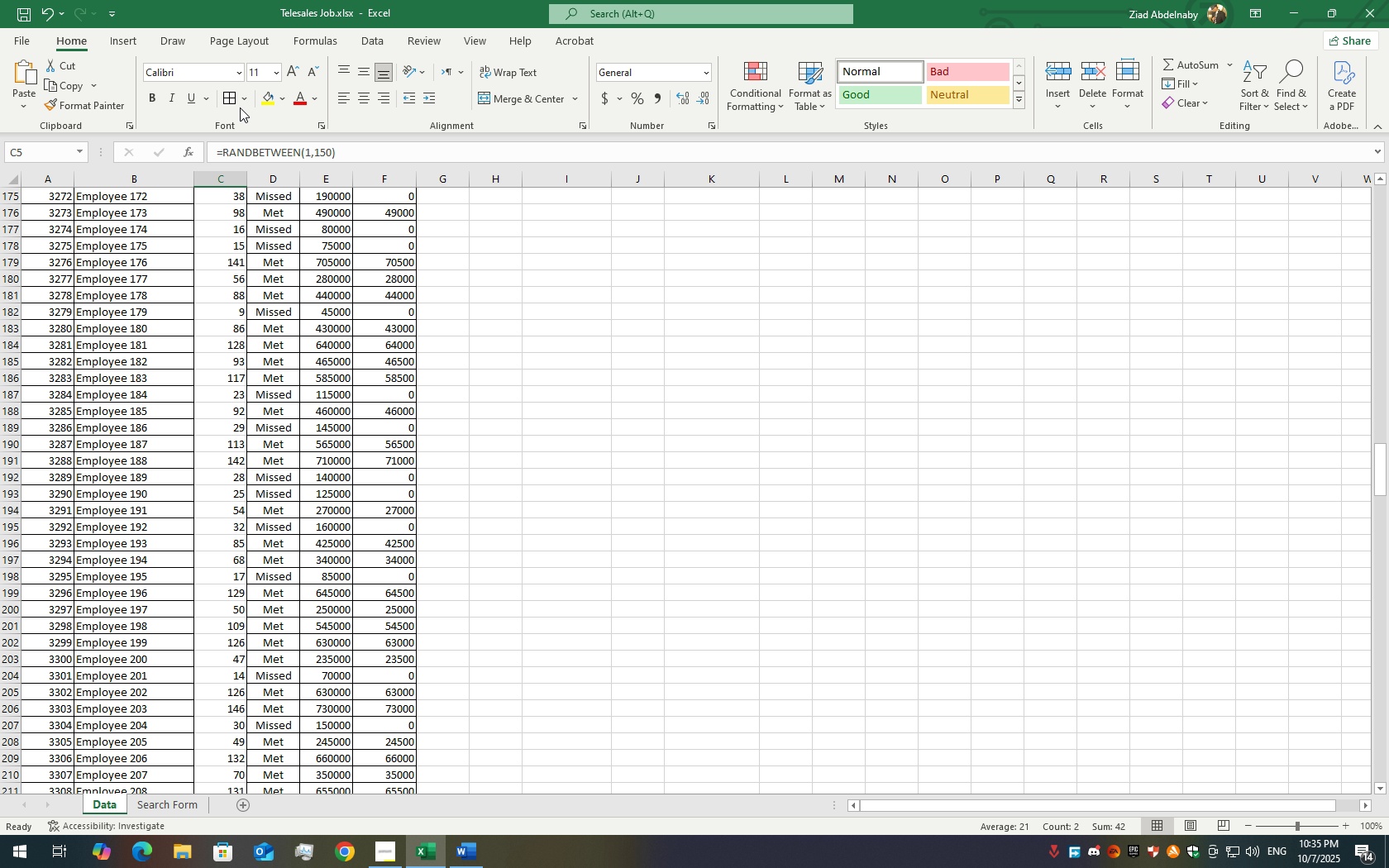 
left_click([241, 106])
 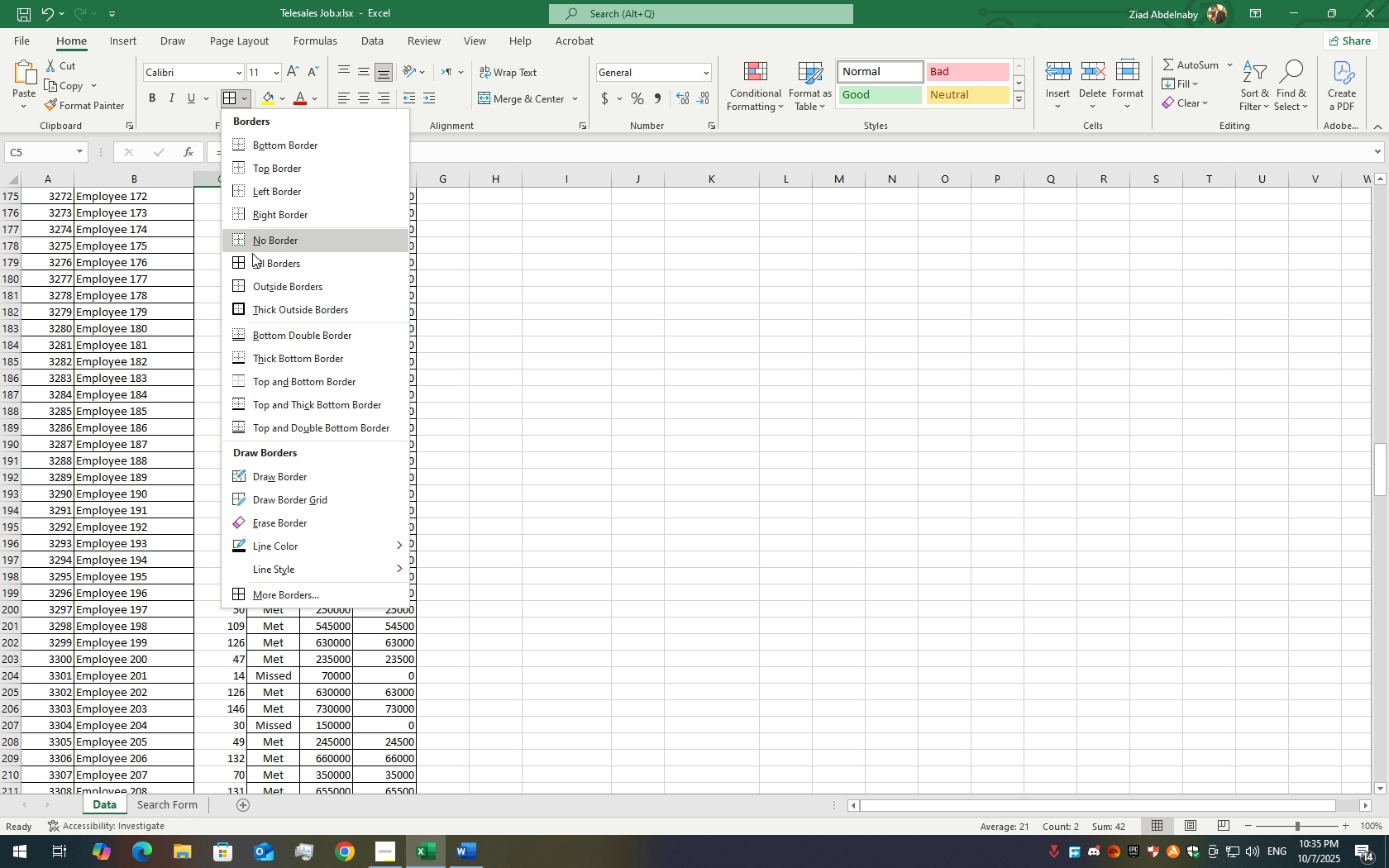 
left_click([252, 262])
 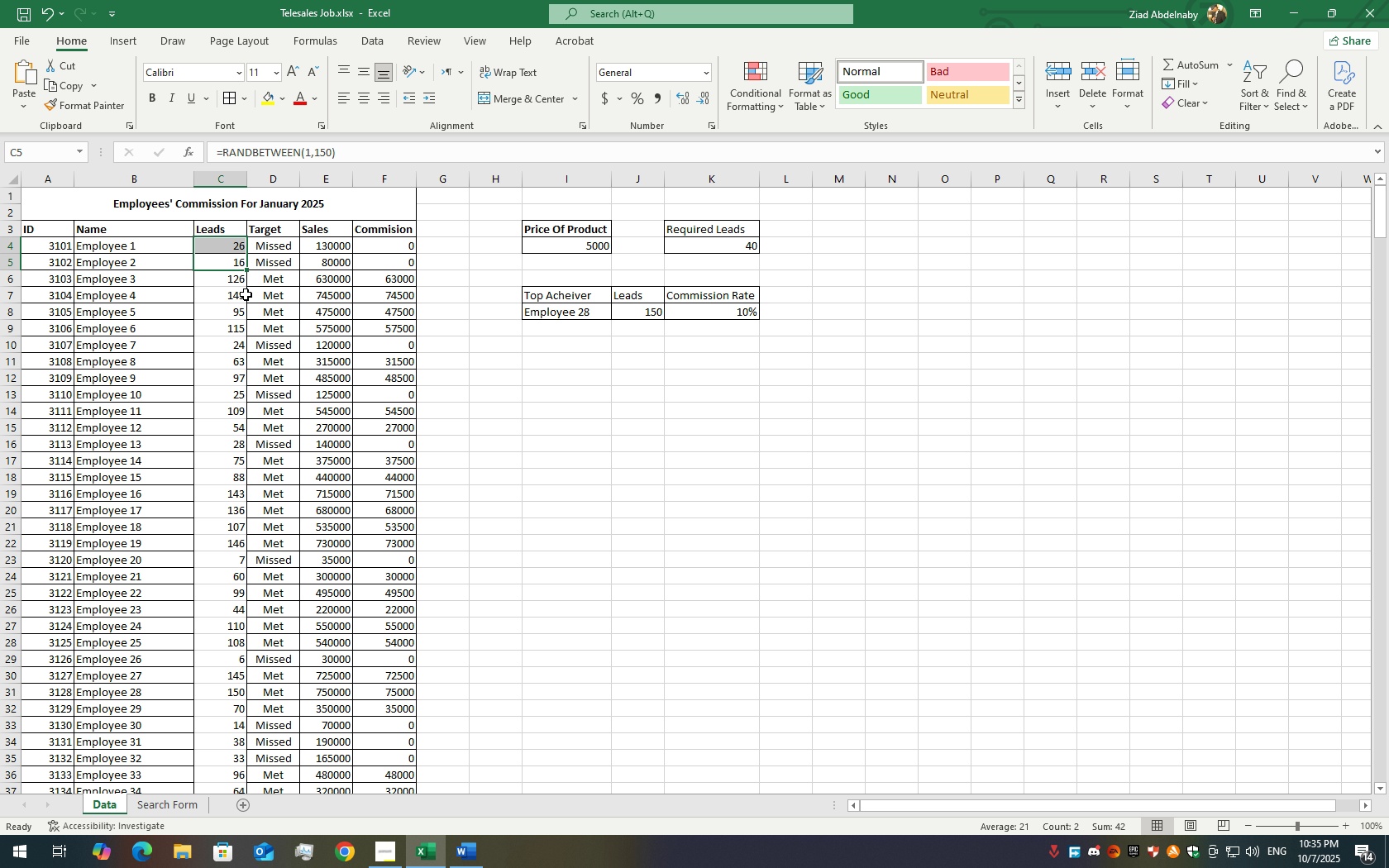 
scroll: coordinate [244, 298], scroll_direction: down, amount: 7.0
 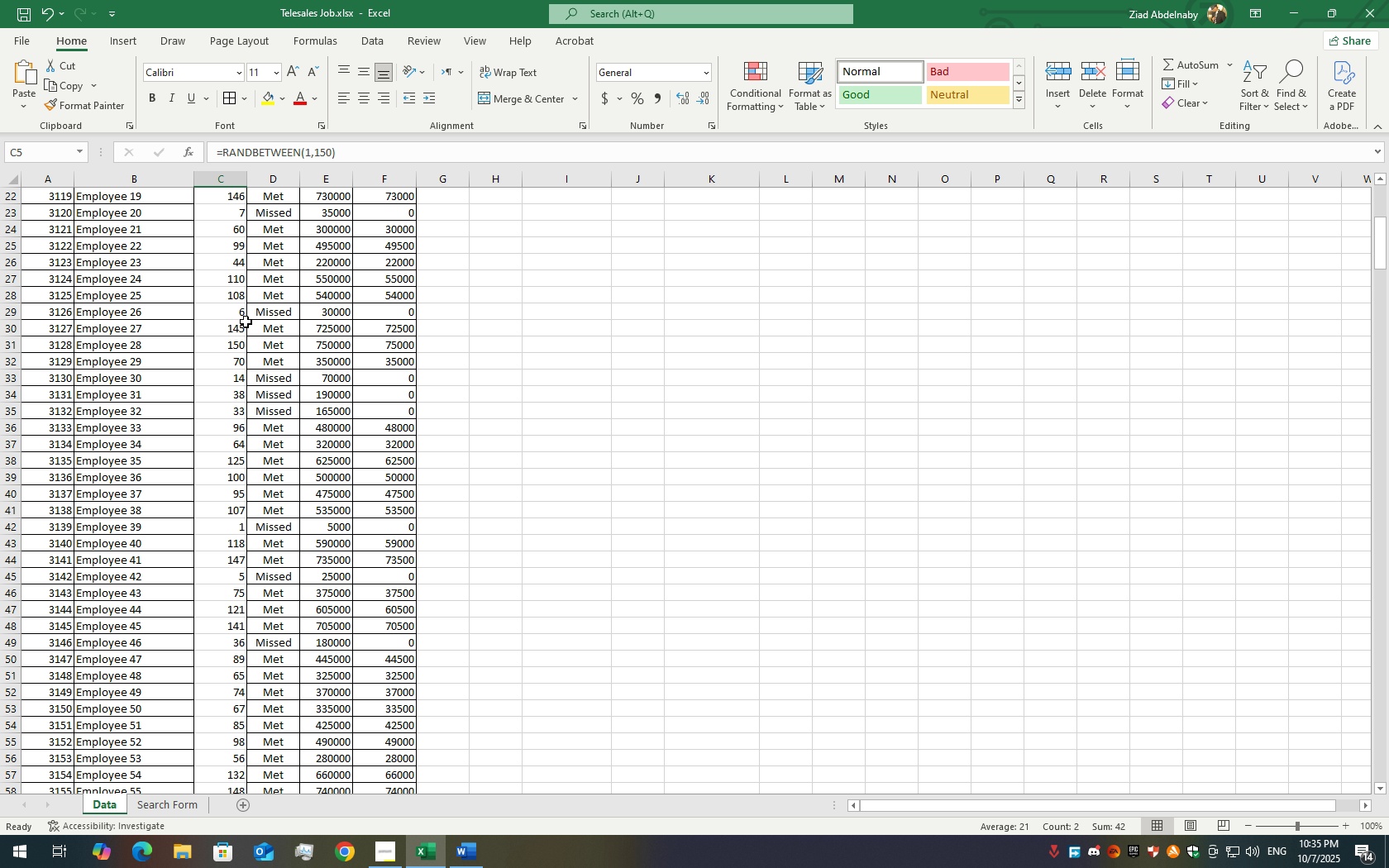 
scroll: coordinate [235, 327], scroll_direction: up, amount: 9.0
 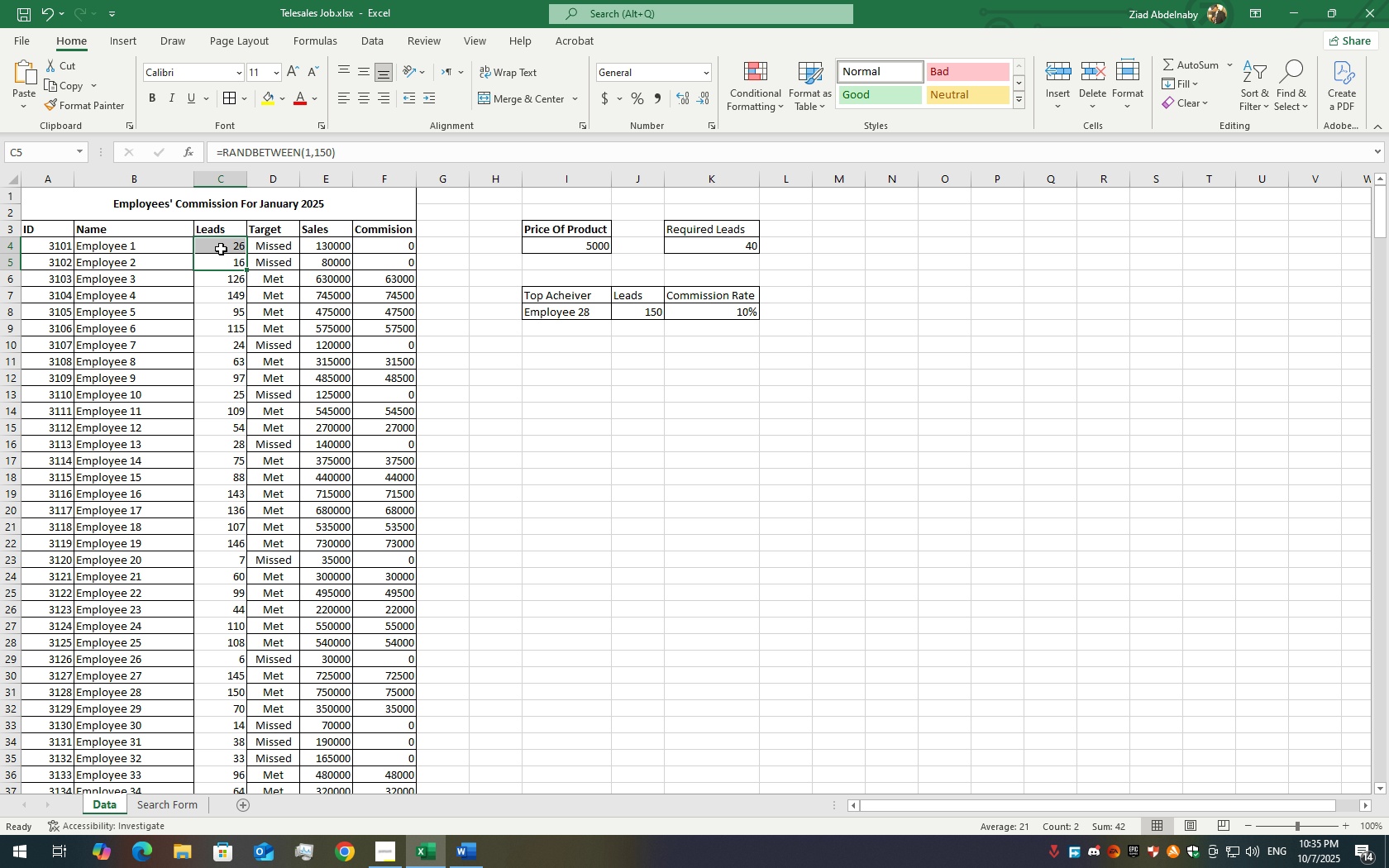 
left_click([221, 248])